 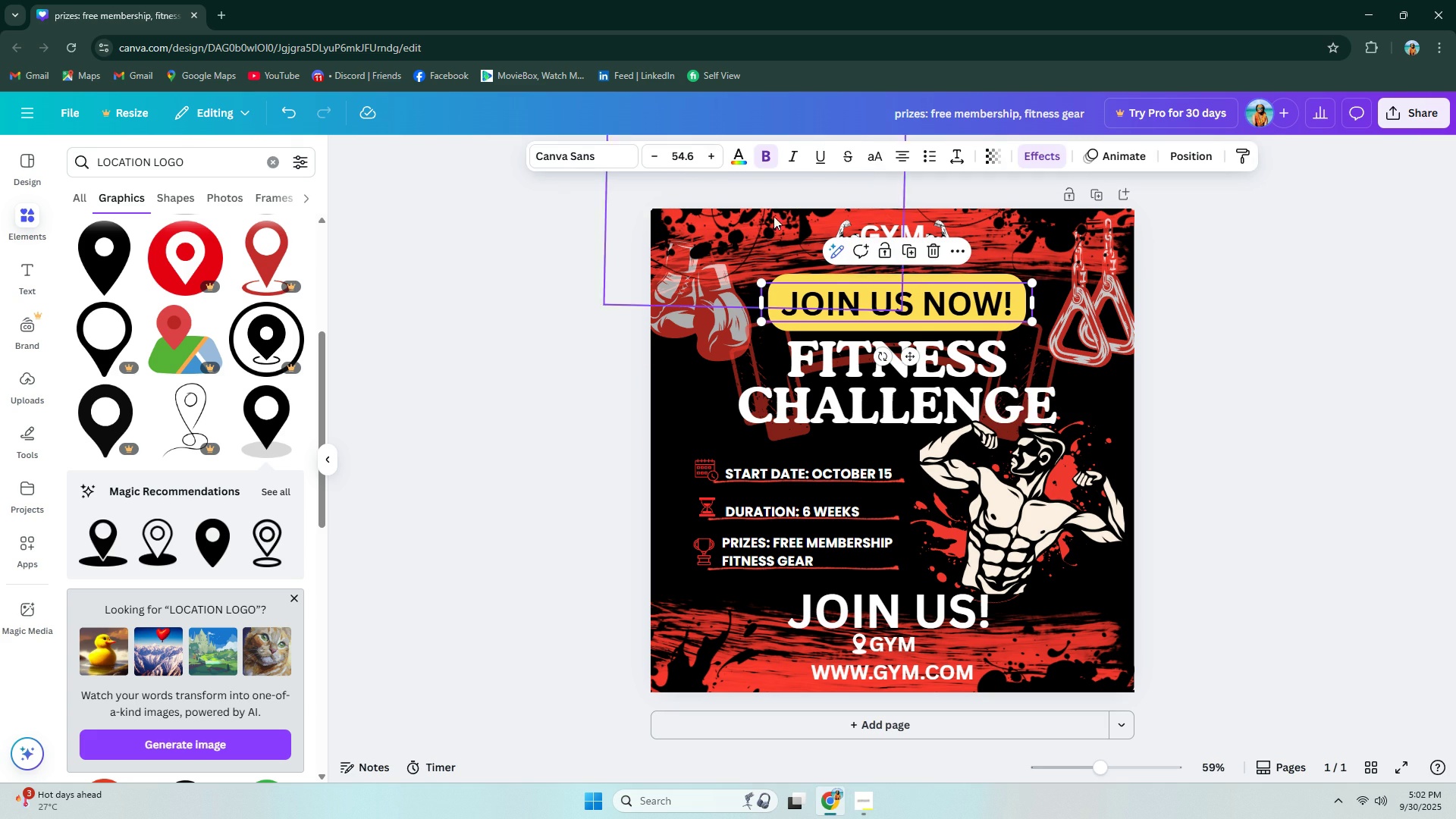 
double_click([711, 155])
 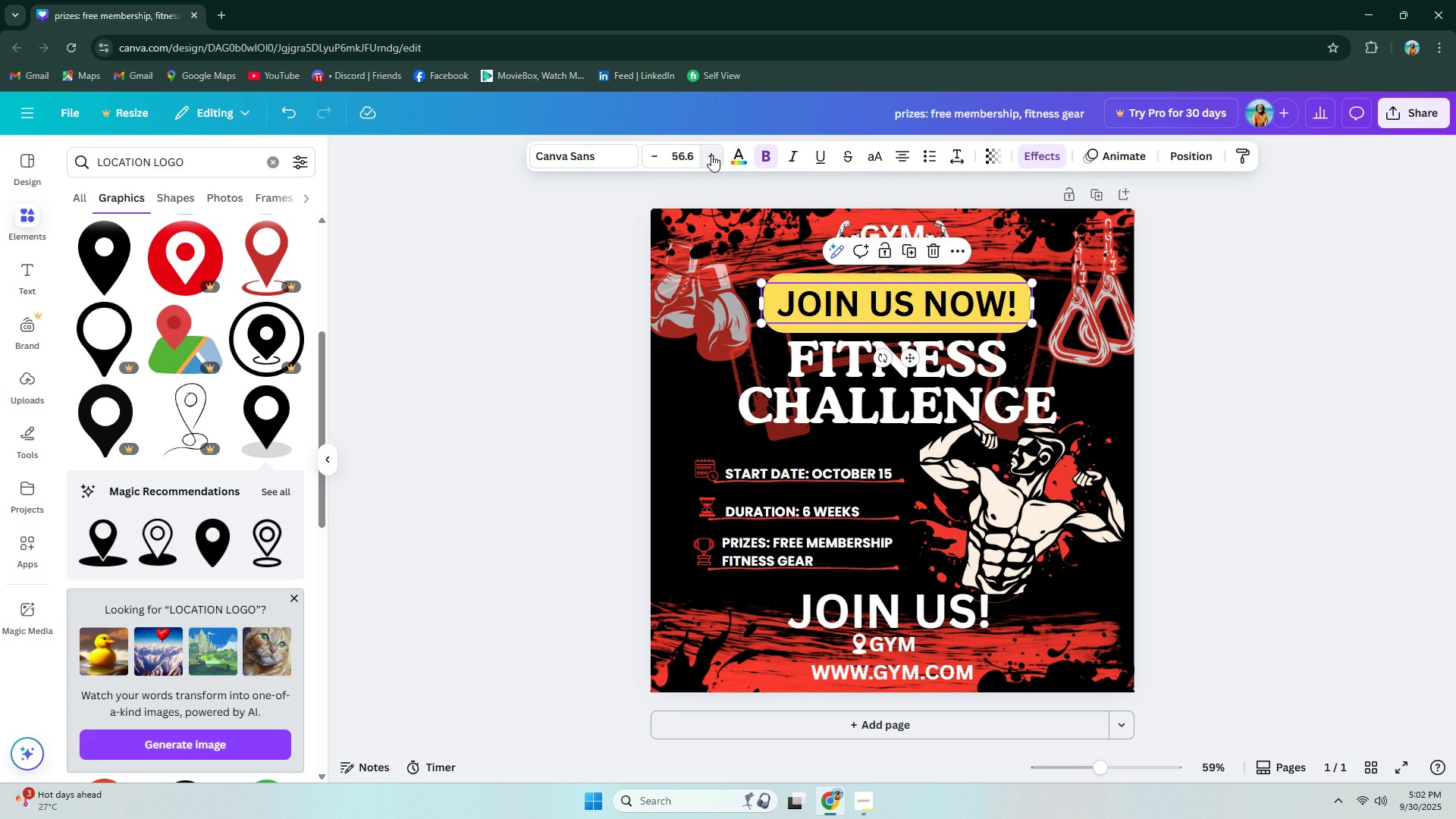 
left_click([711, 155])
 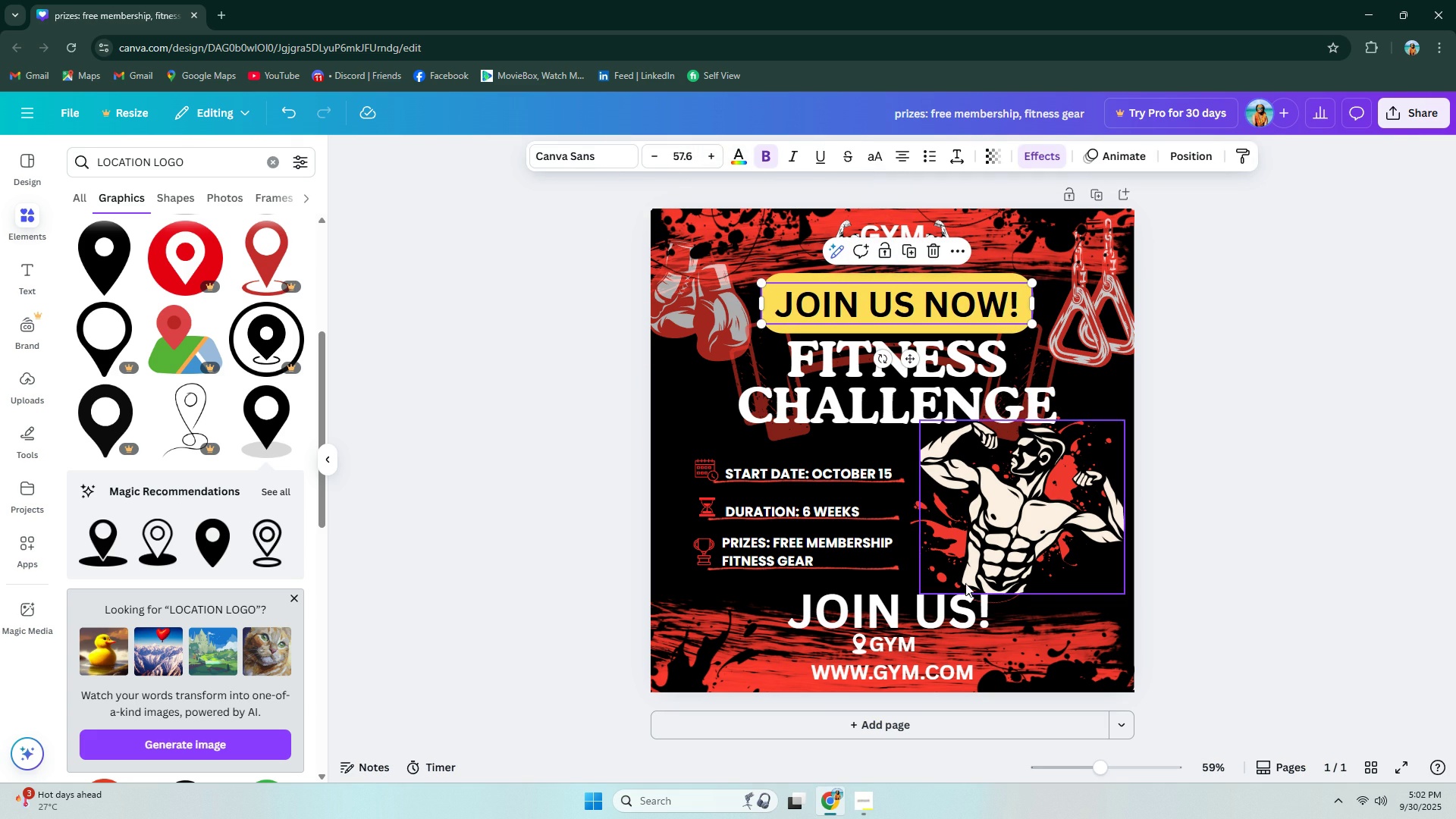 
left_click([911, 673])
 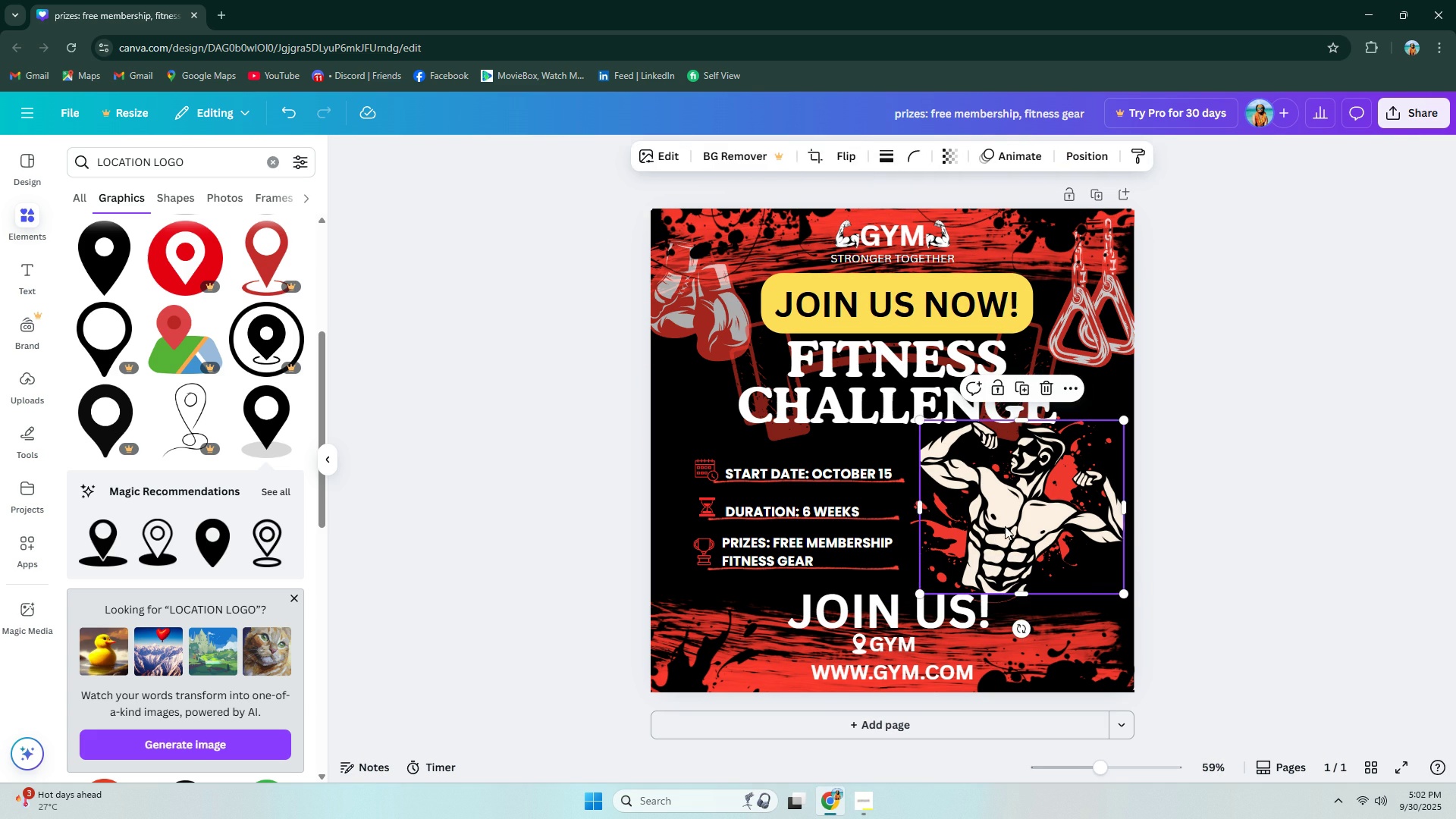 
double_click([1298, 520])
 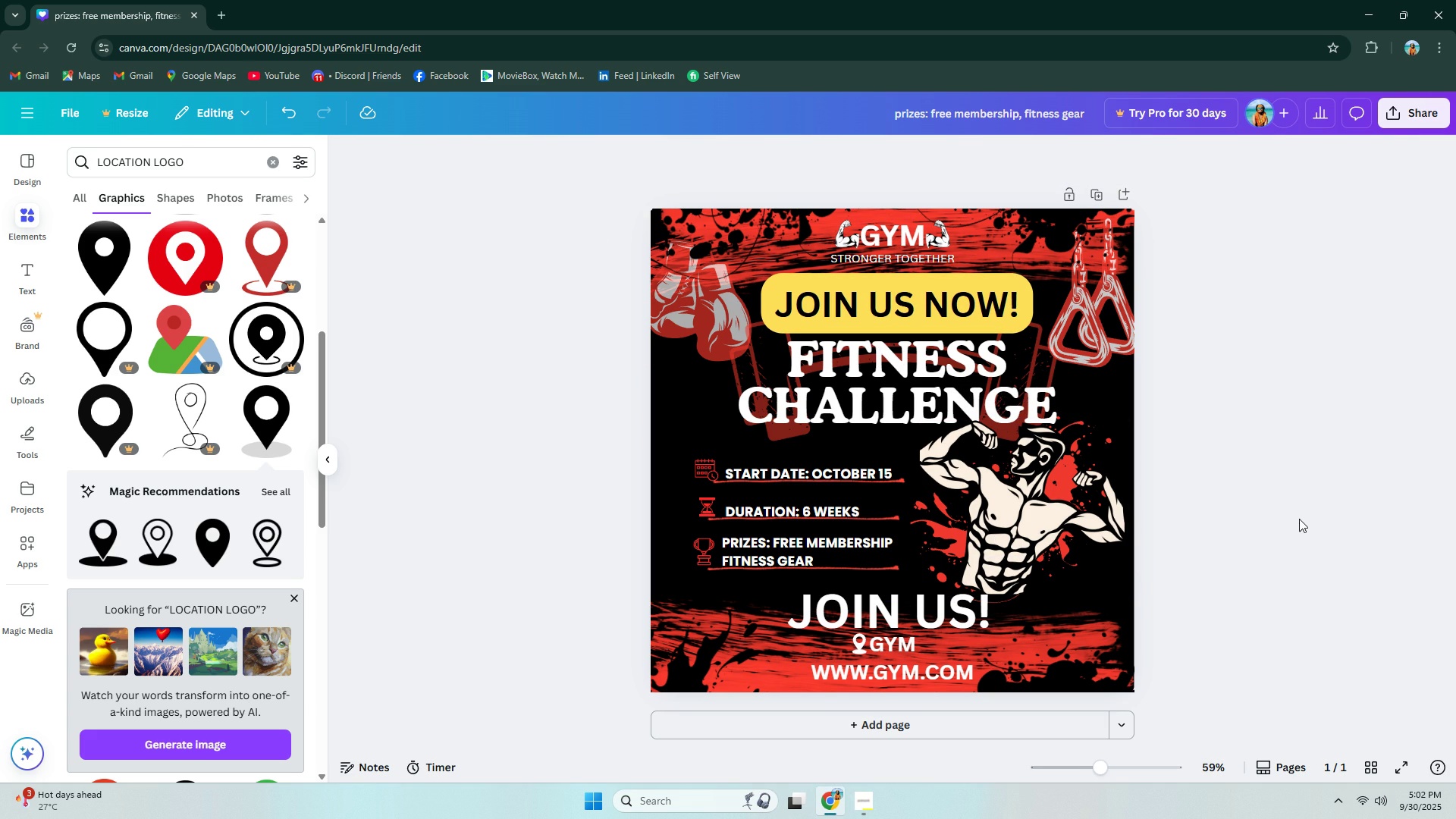 
left_click([1299, 519])
 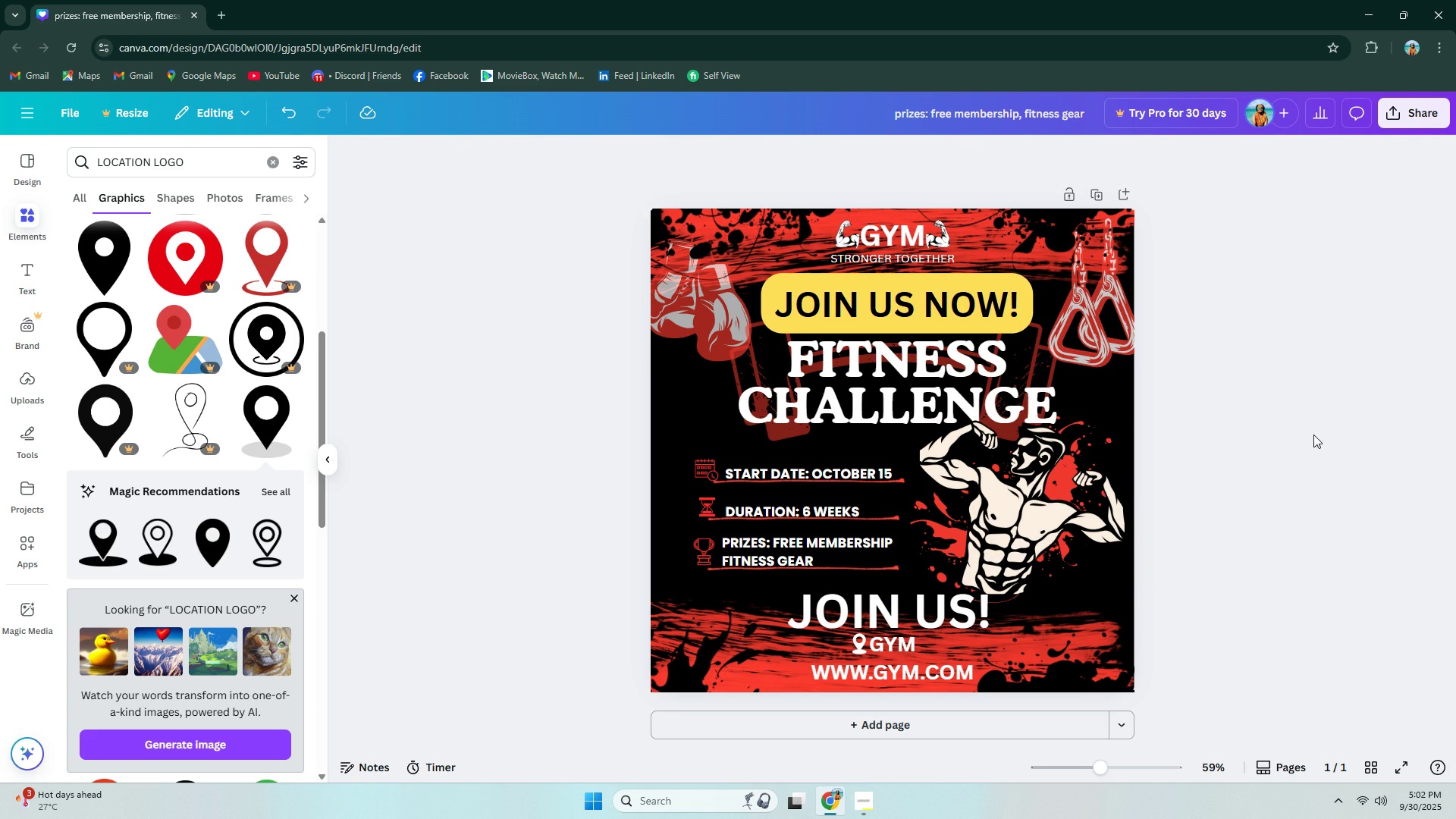 
left_click([1424, 425])
 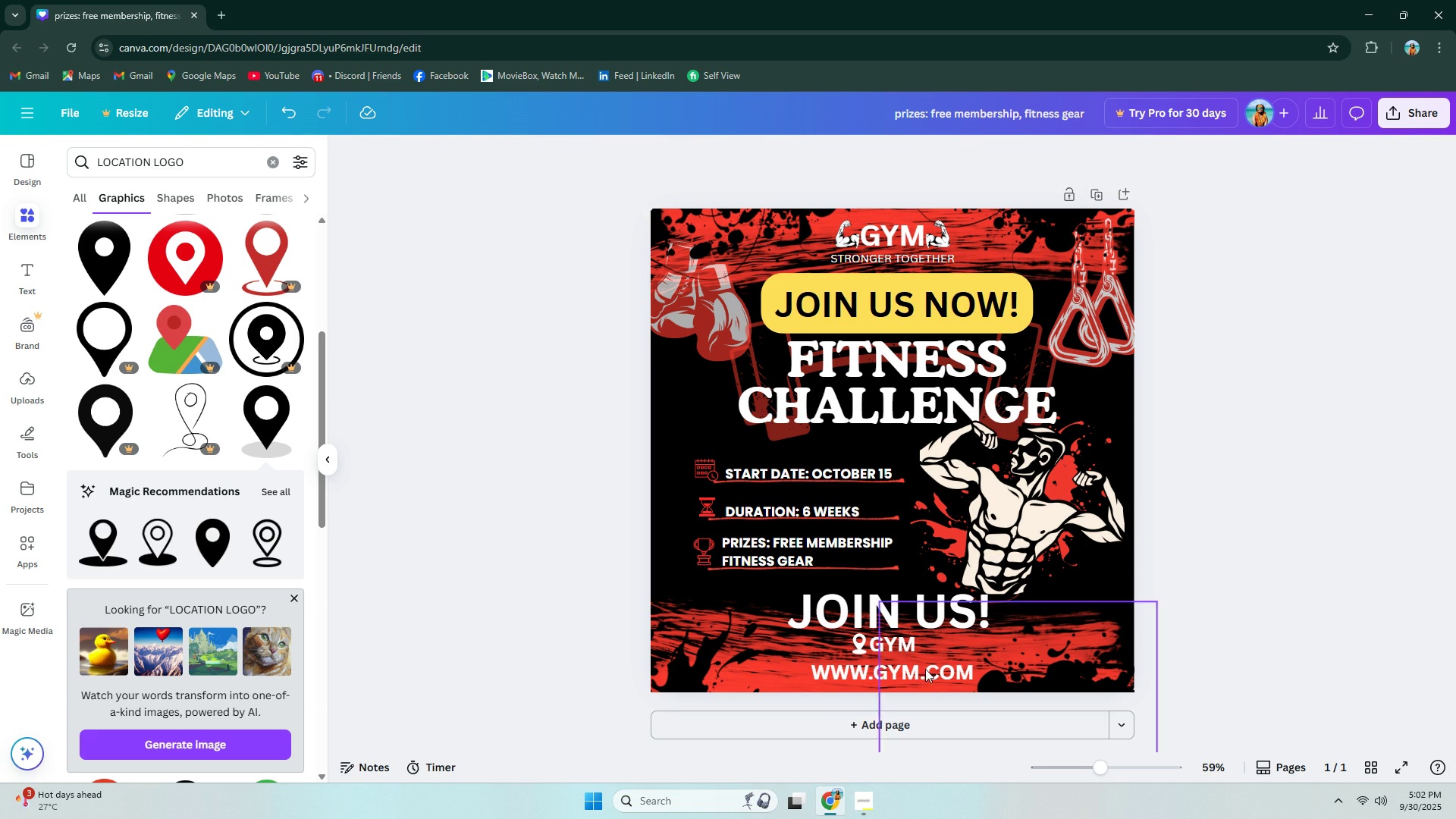 
left_click([854, 803])